 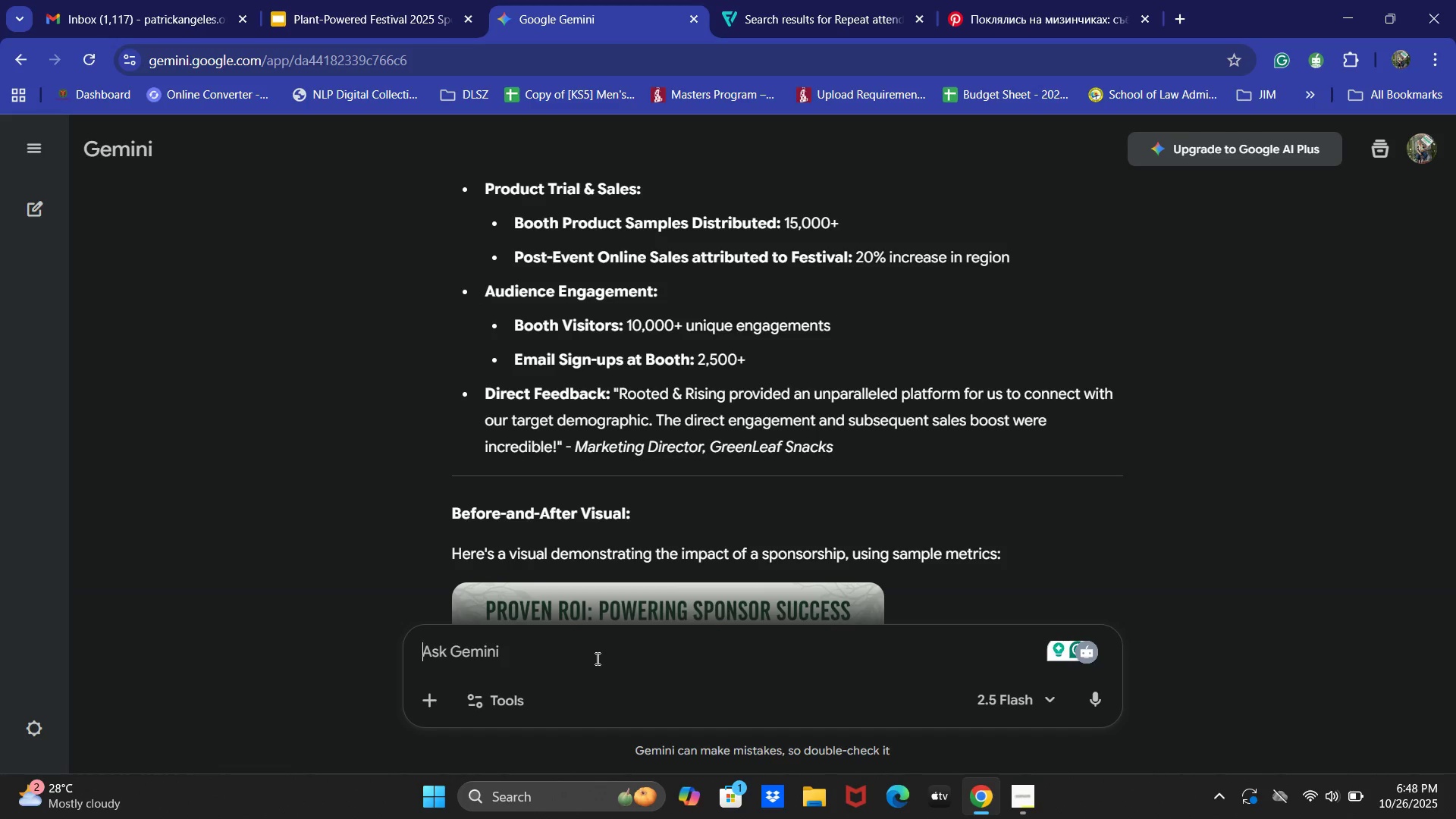 
type(Generate)
 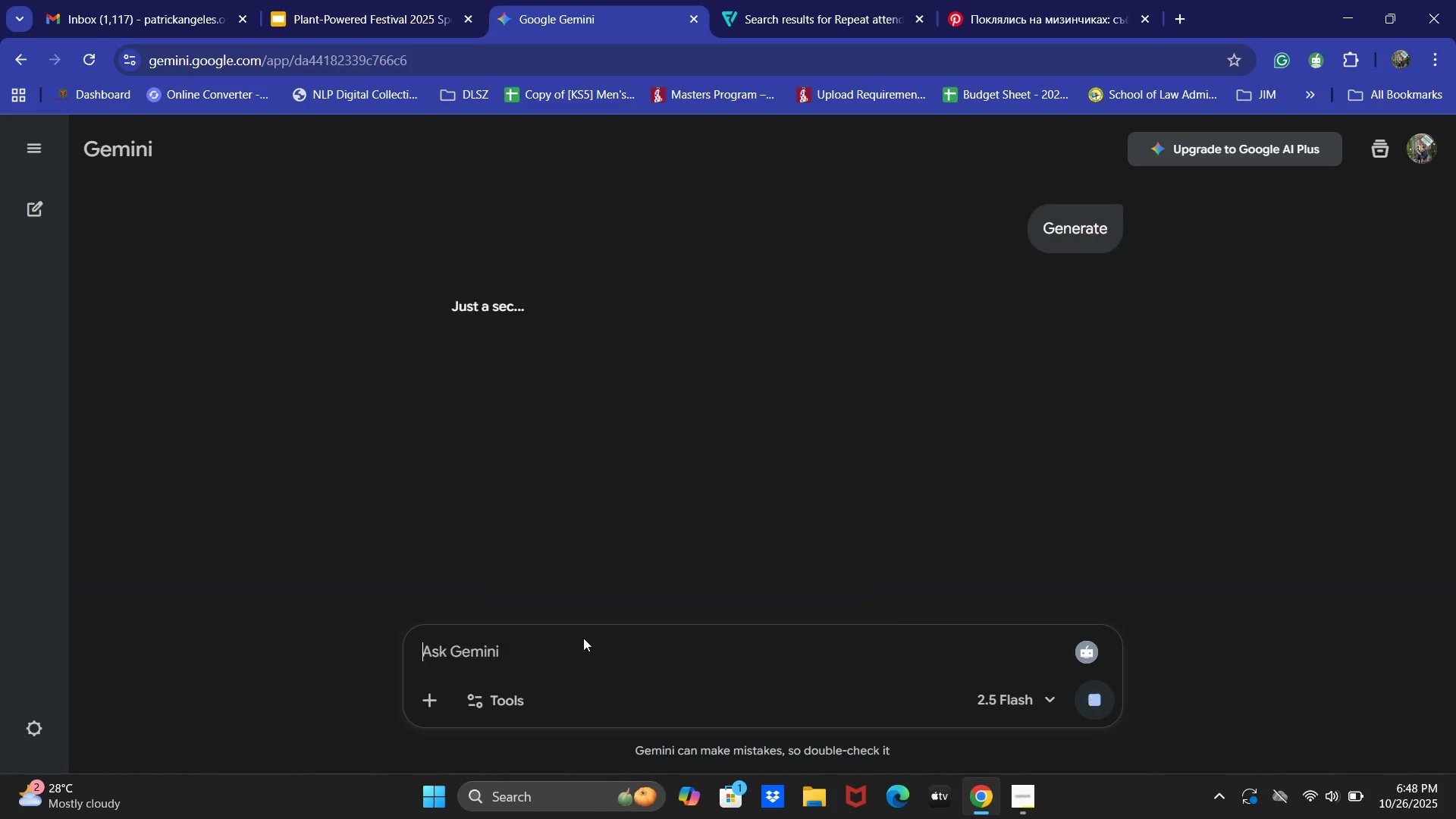 
key(Enter)
 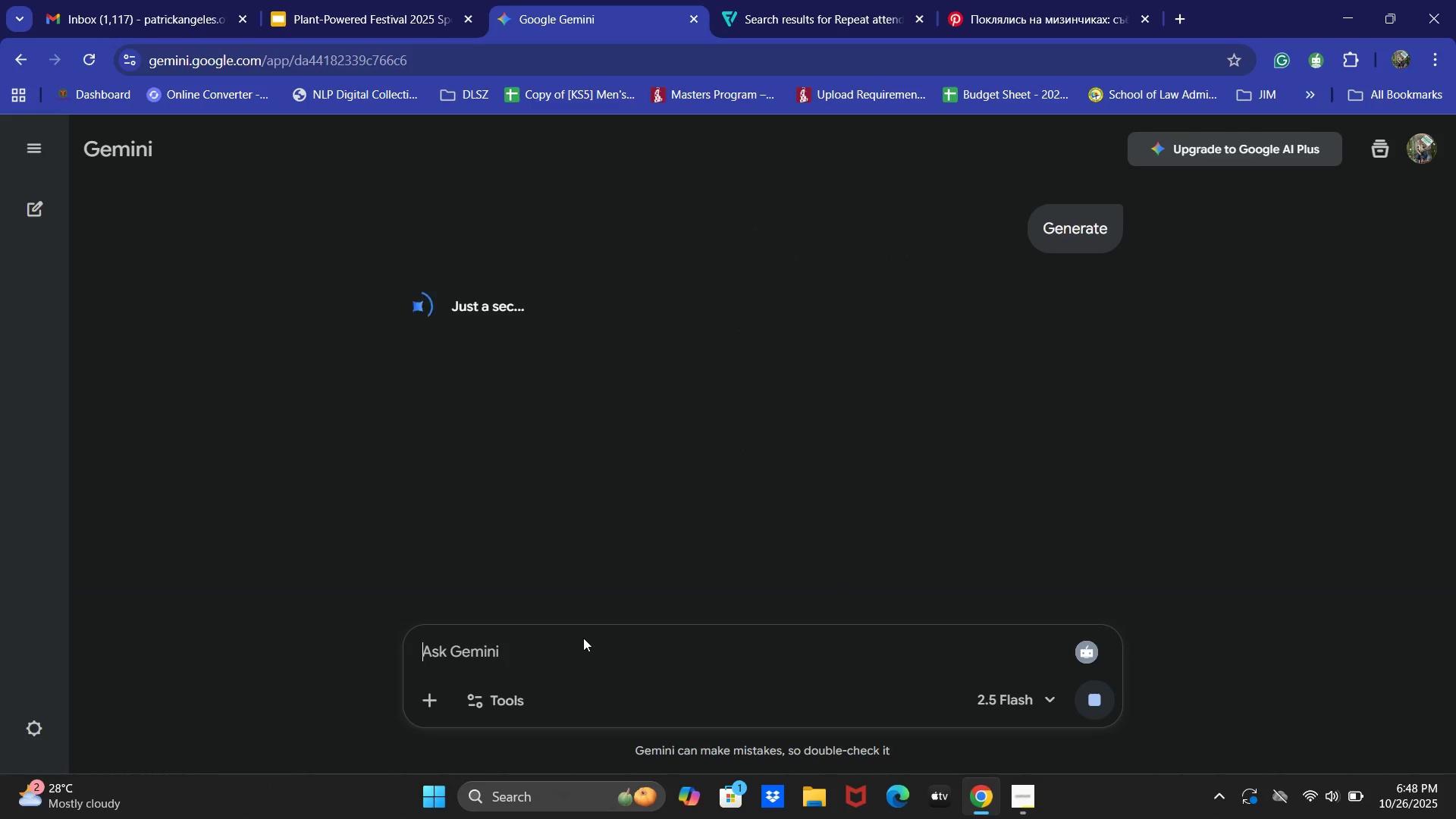 
key(Control+ControlLeft)
 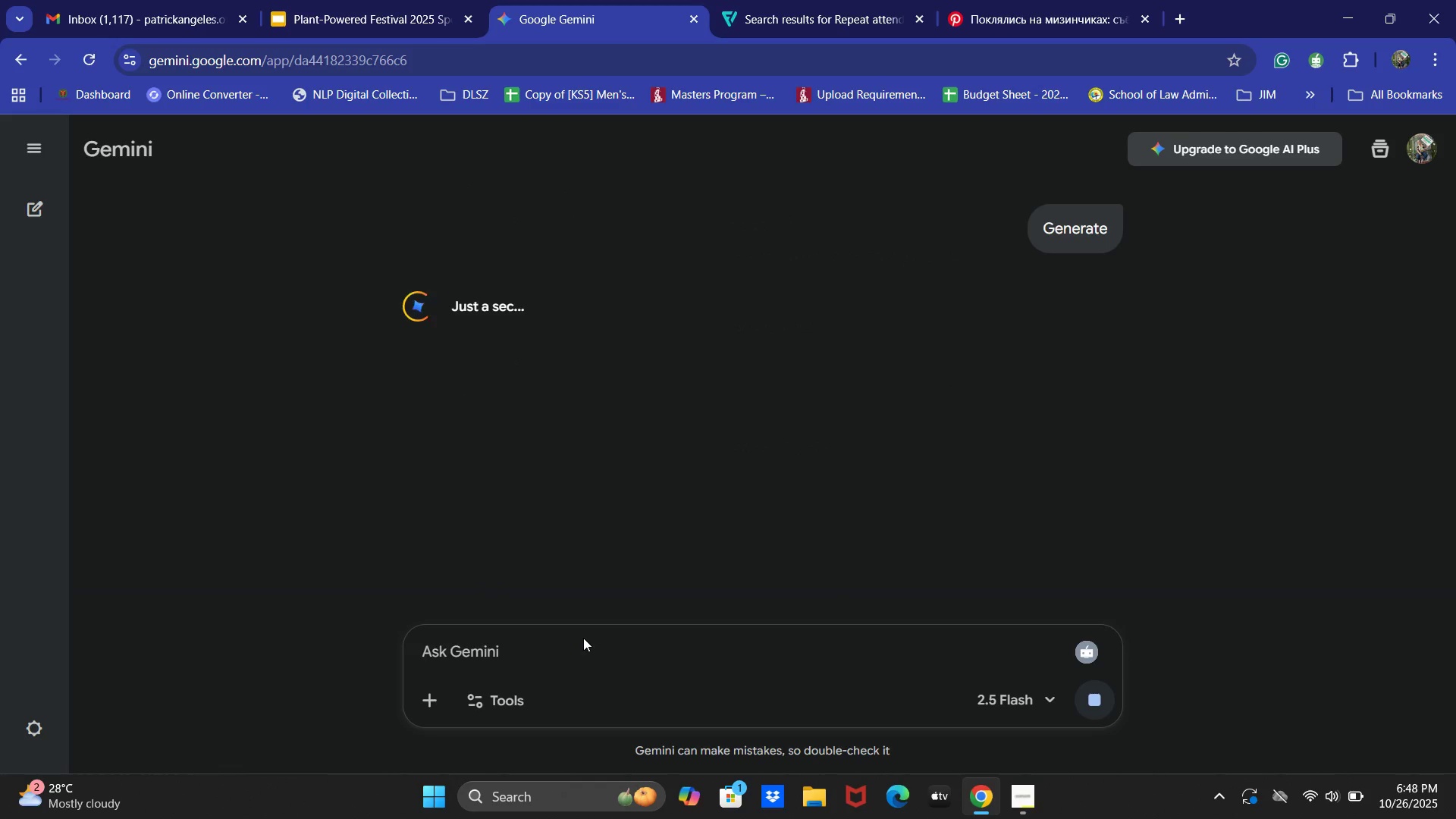 
key(Control+V)
 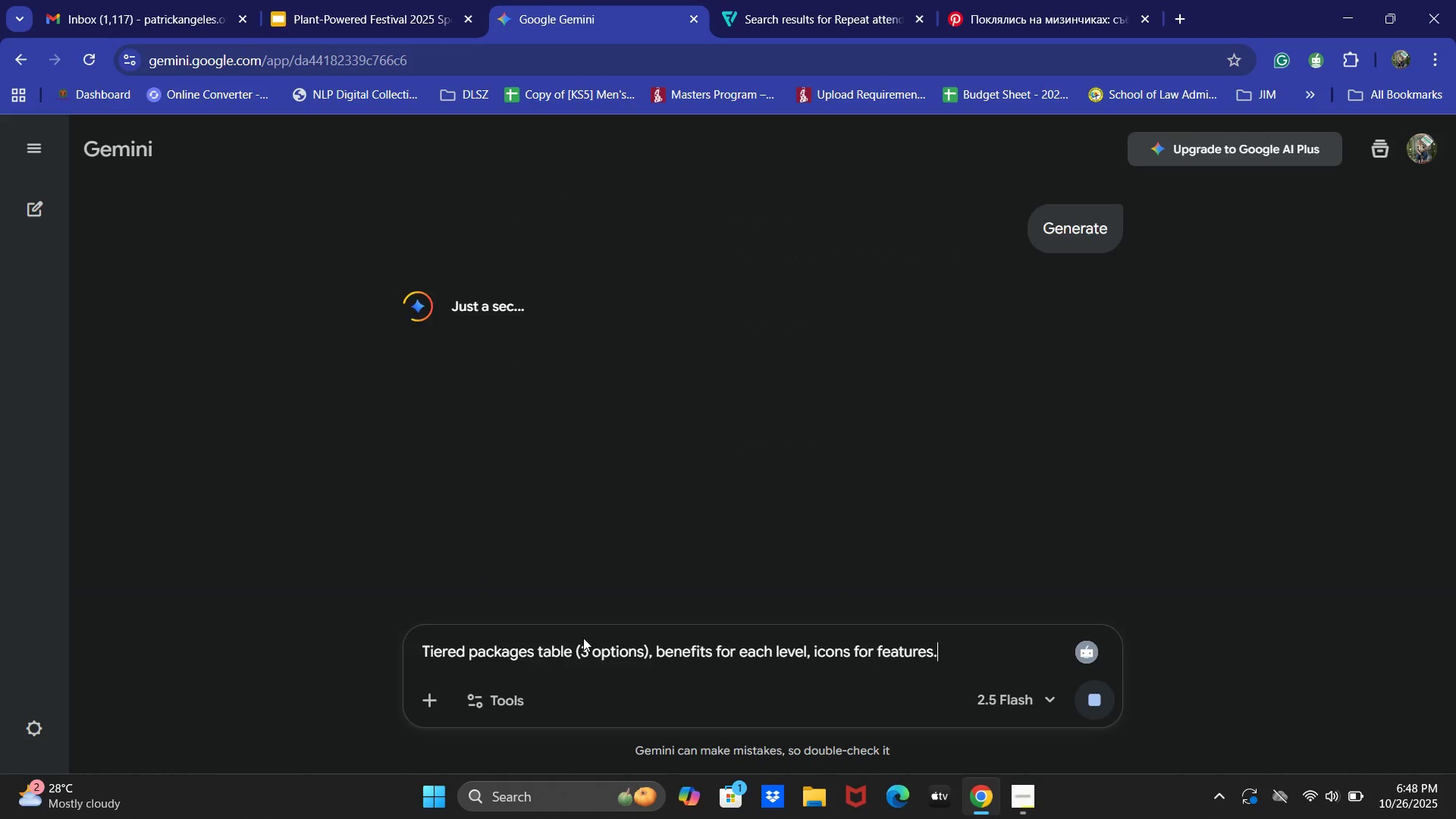 
key(Quote)
 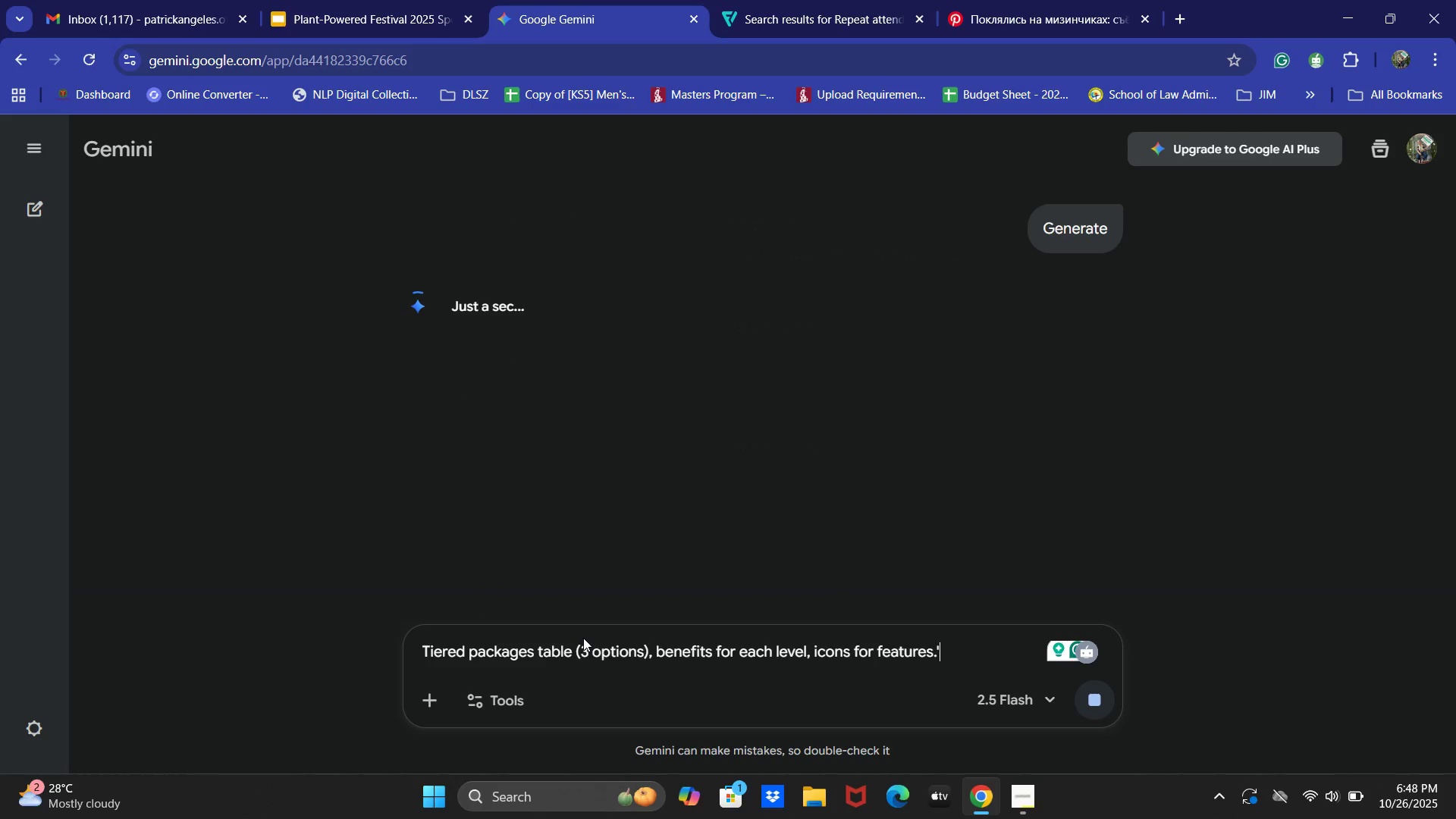 
key(Control+ControlLeft)
 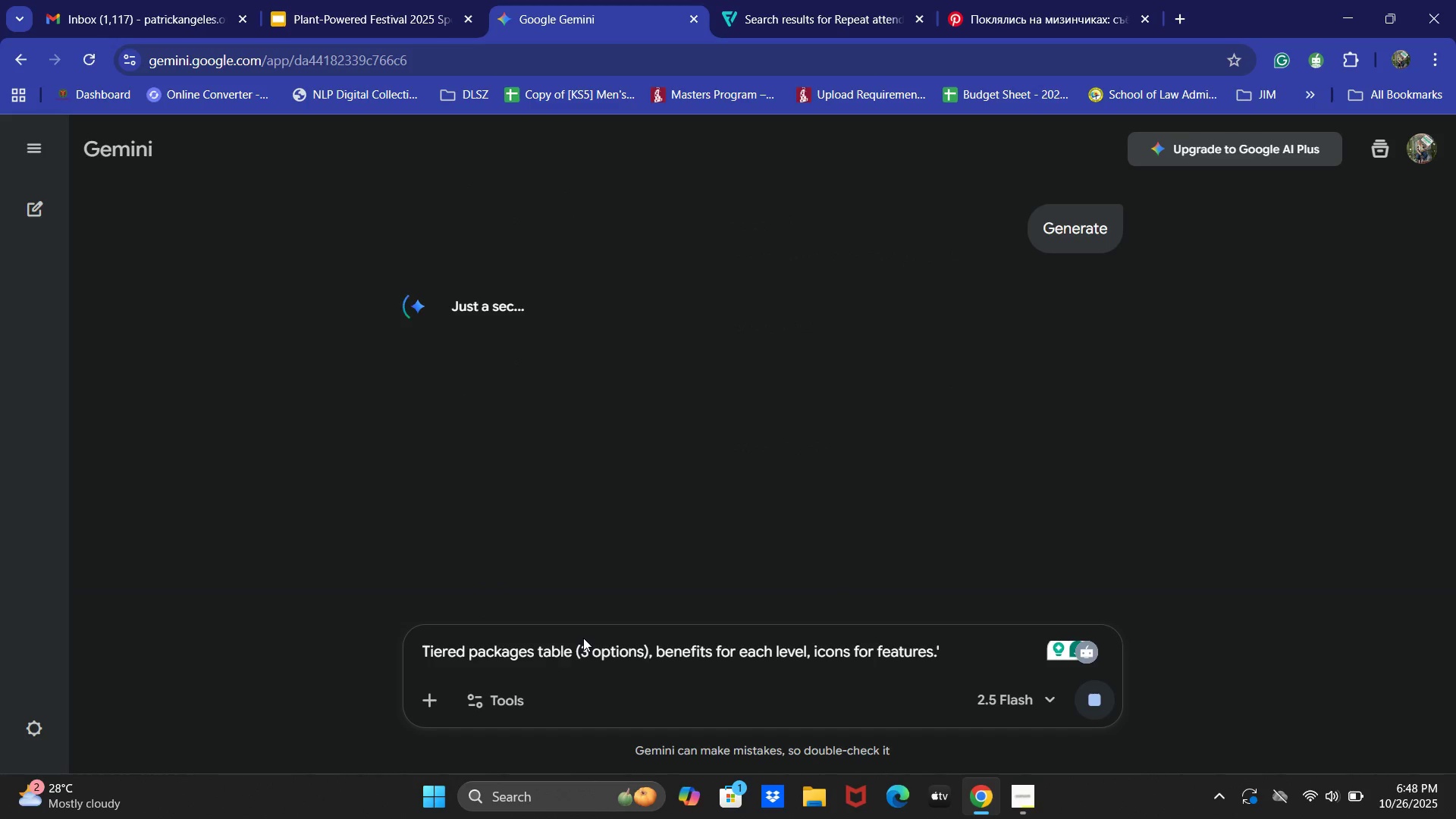 
key(Control+A)
 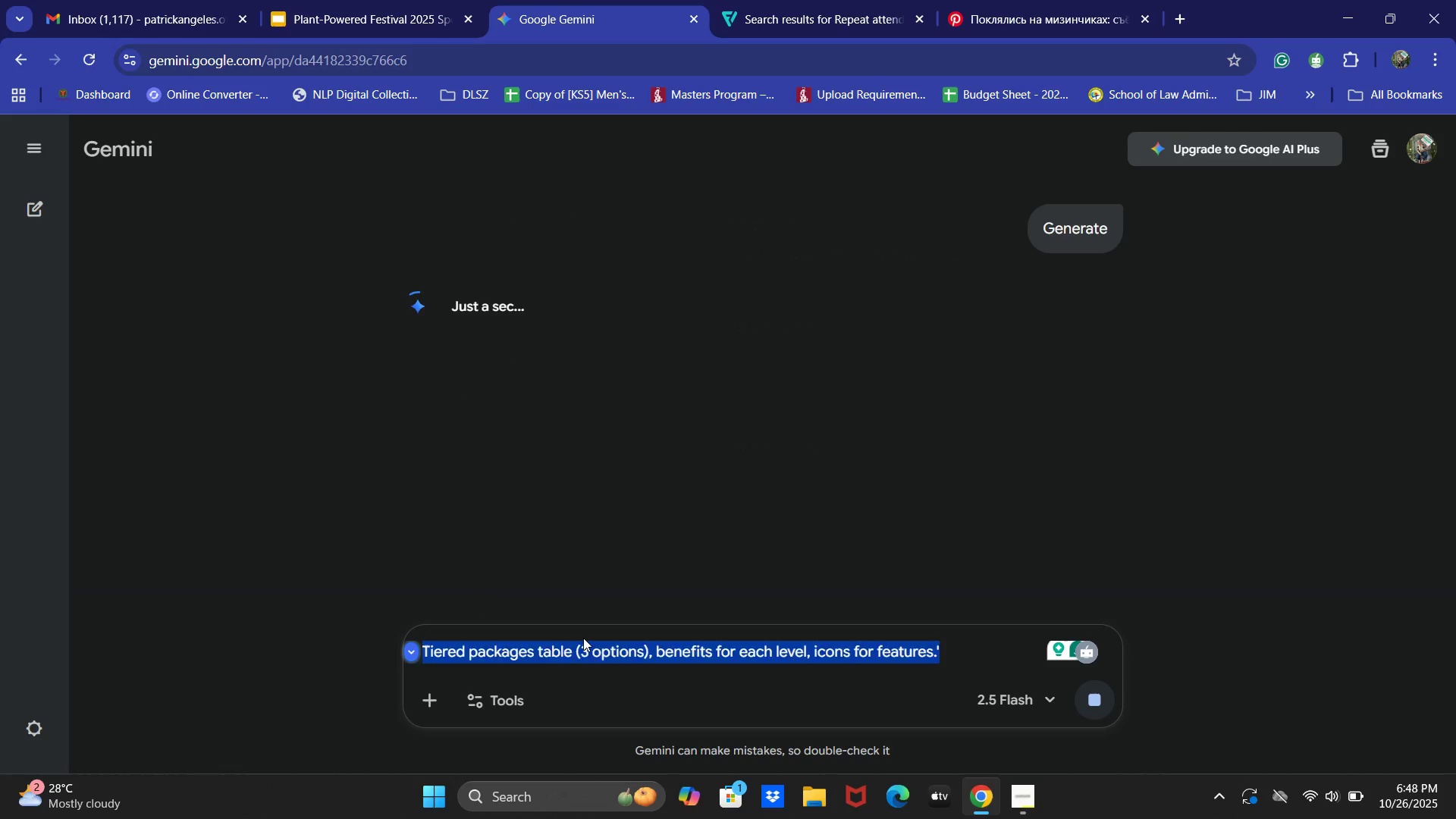 
key(Backspace)
 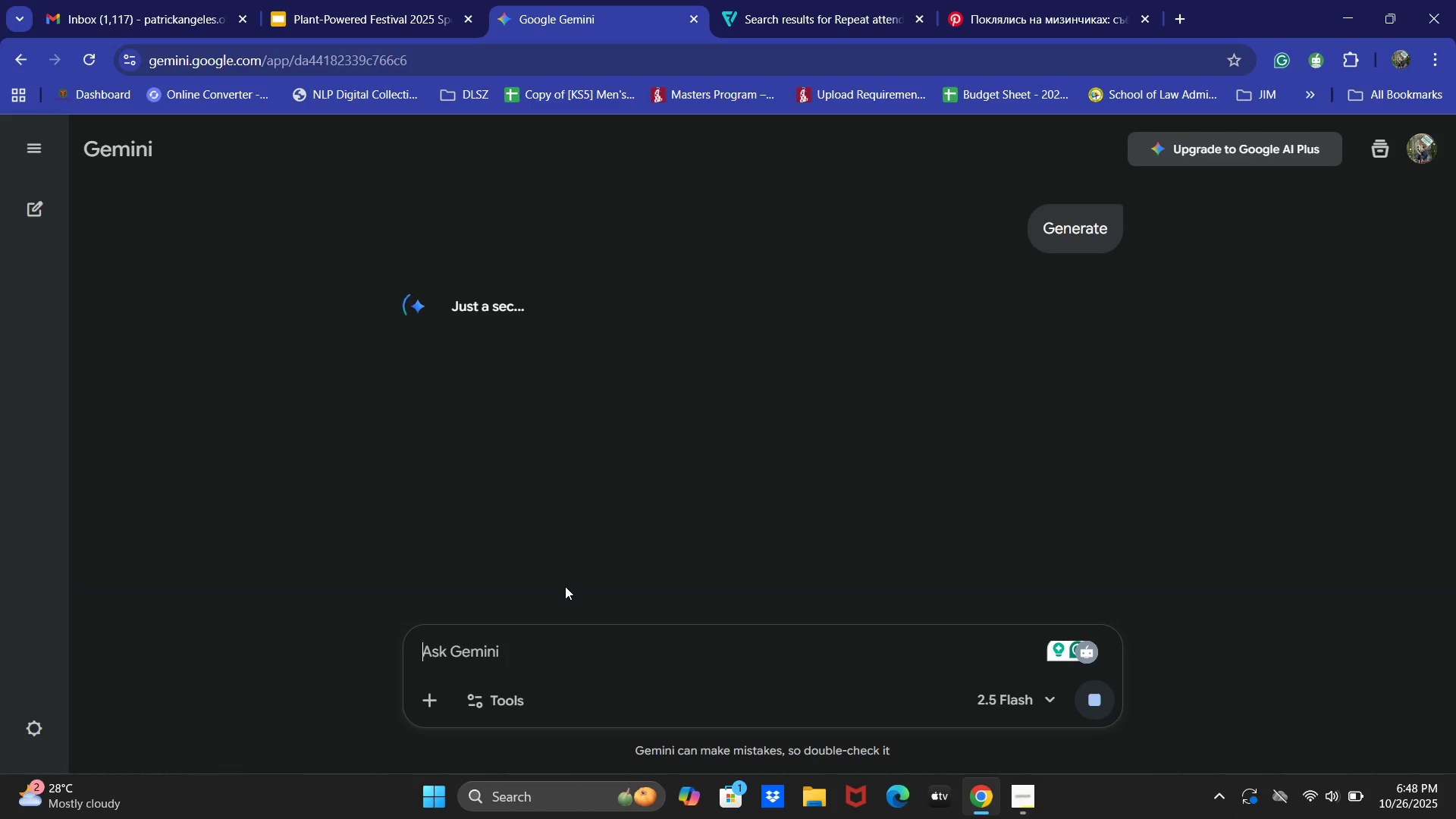 
wait(10.84)
 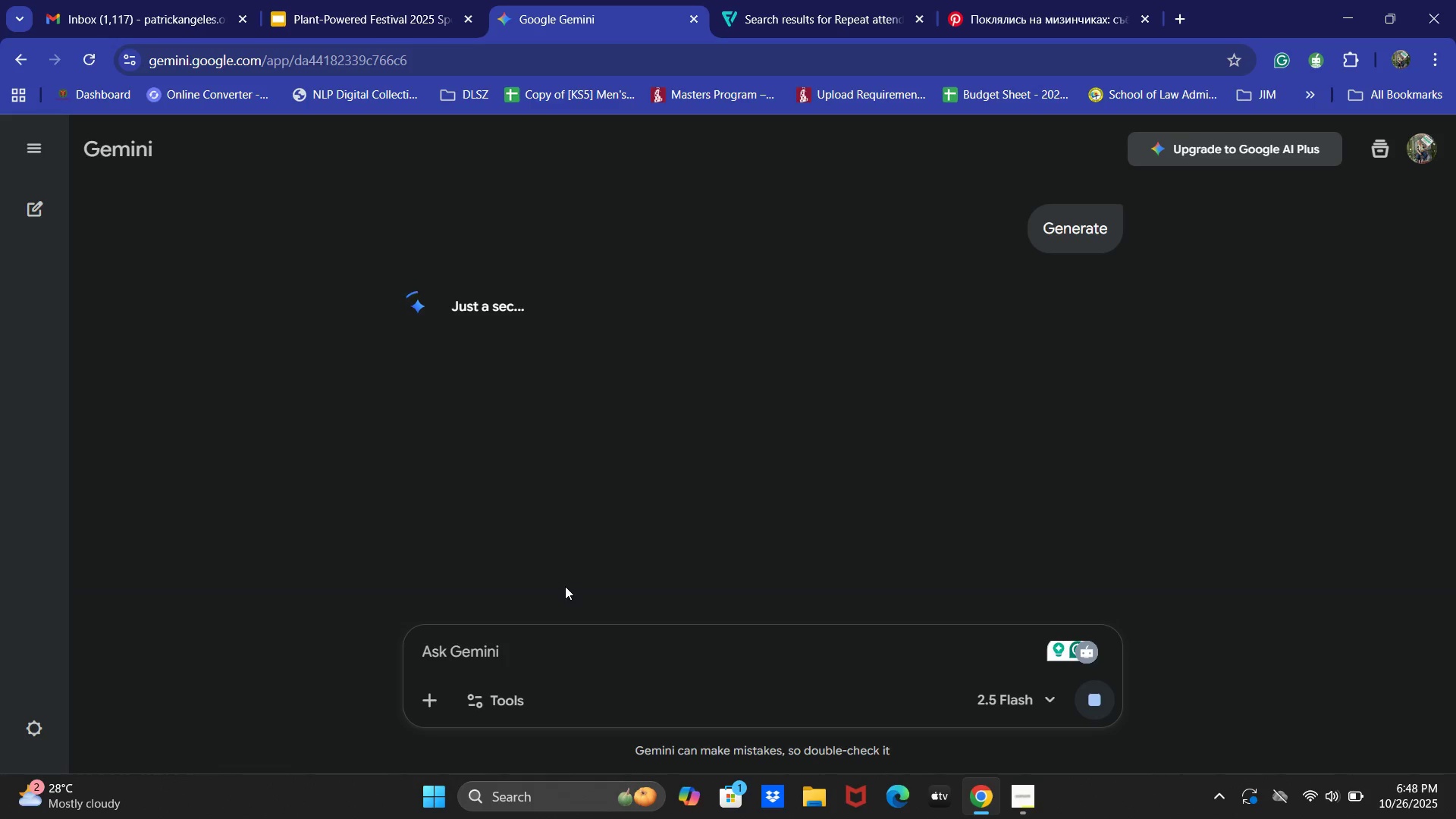 
type(Generate )
 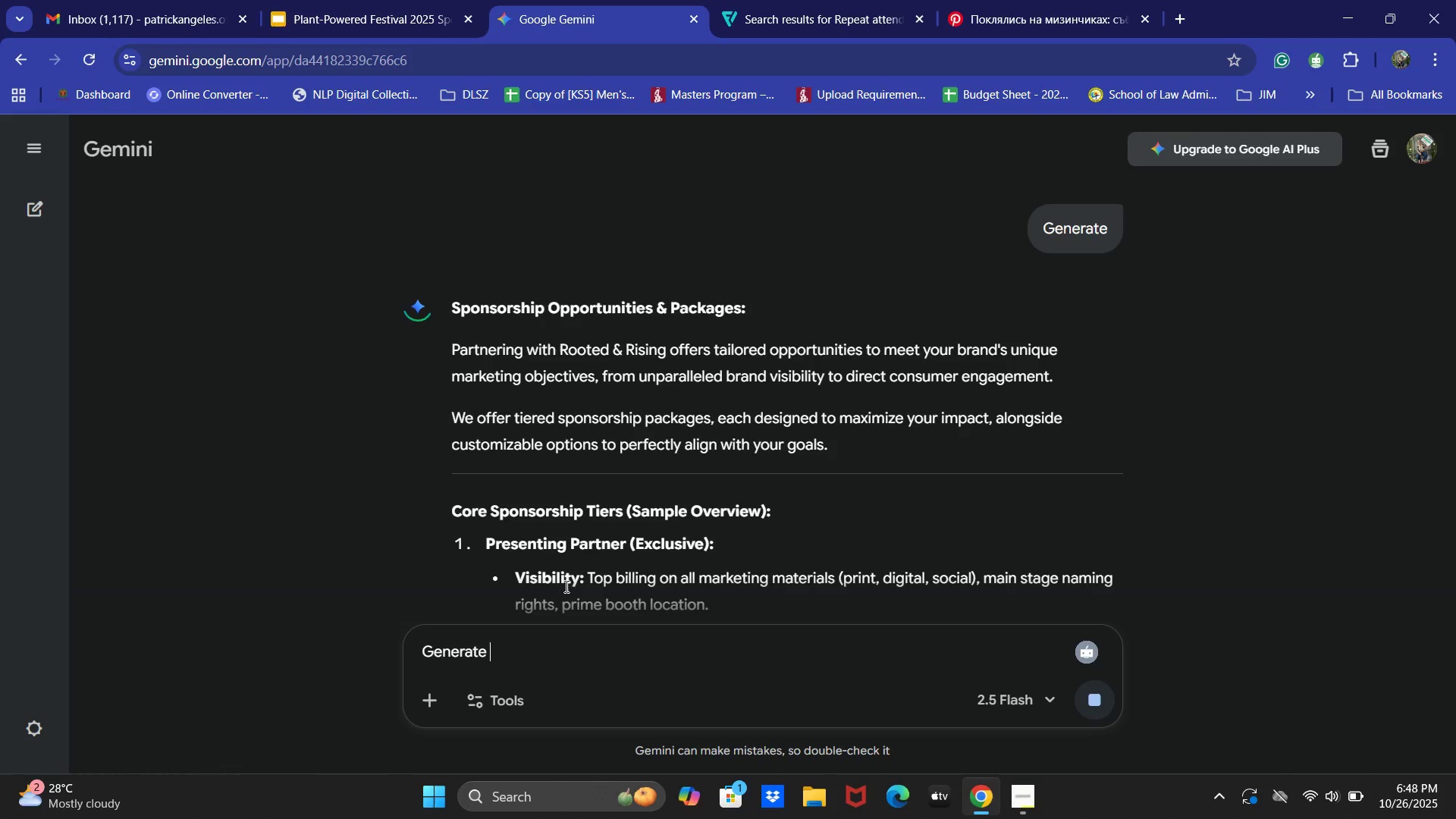 
key(Control+ControlLeft)
 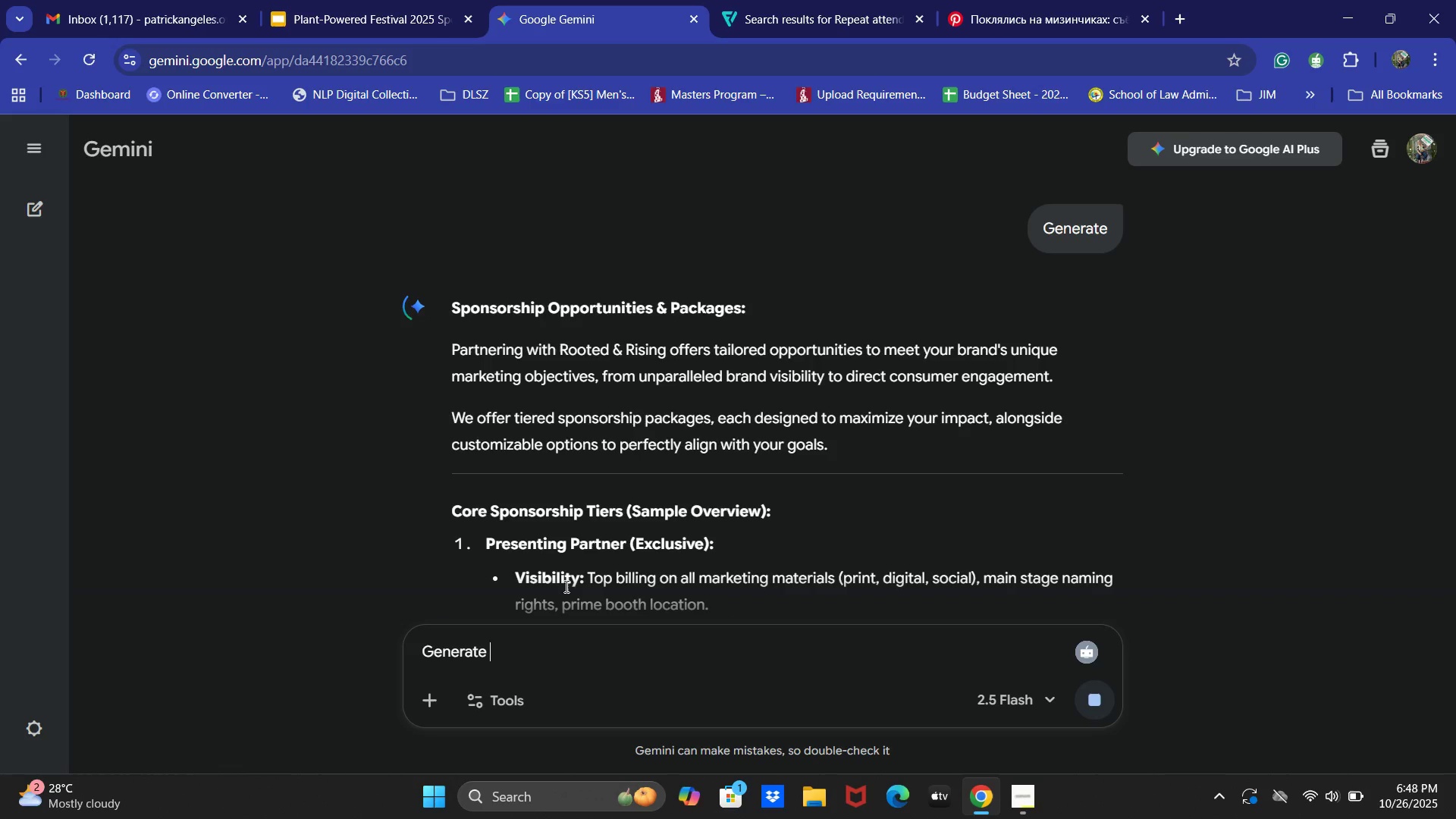 
key(Control+V)
 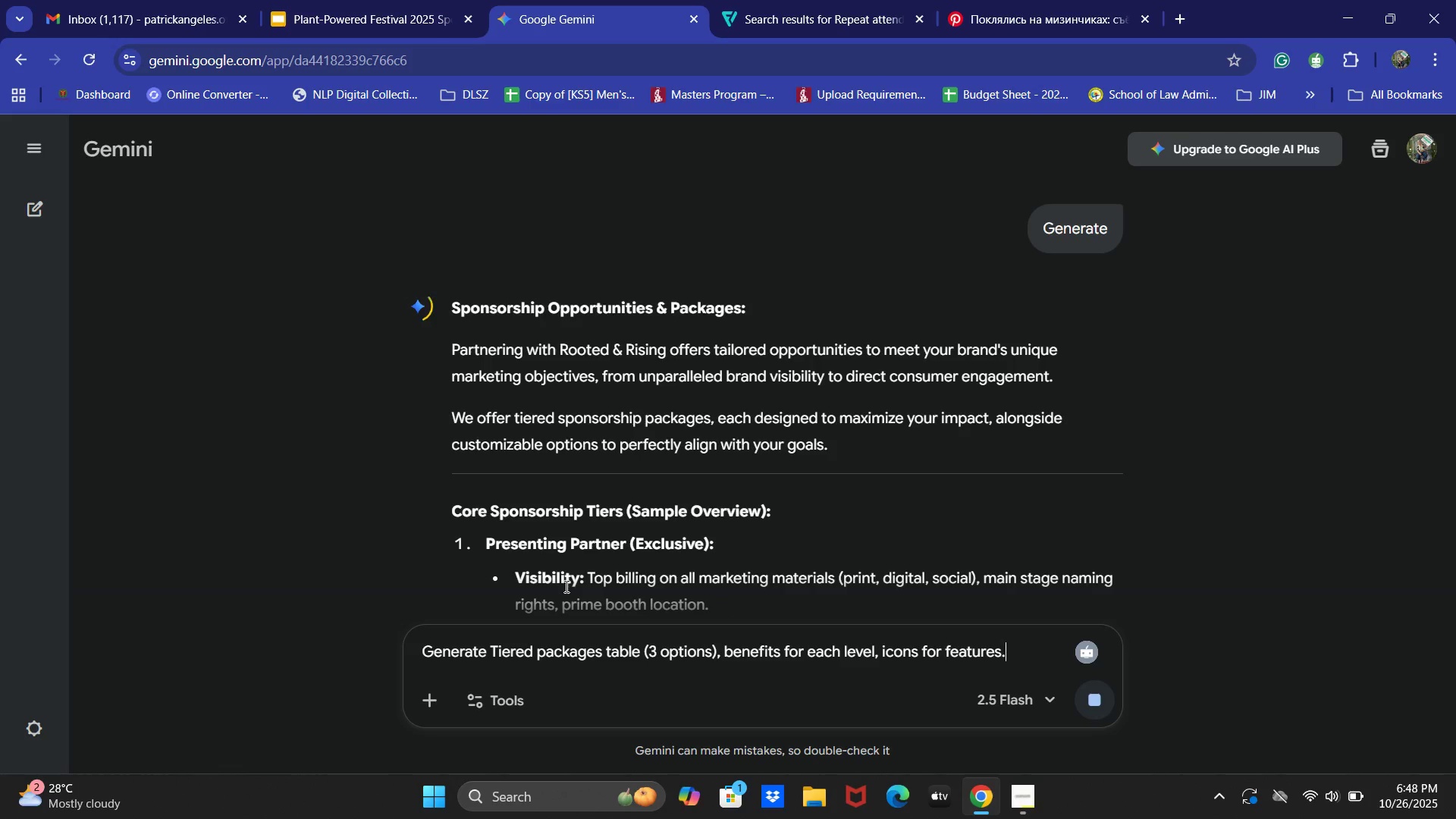 
key(Enter)
 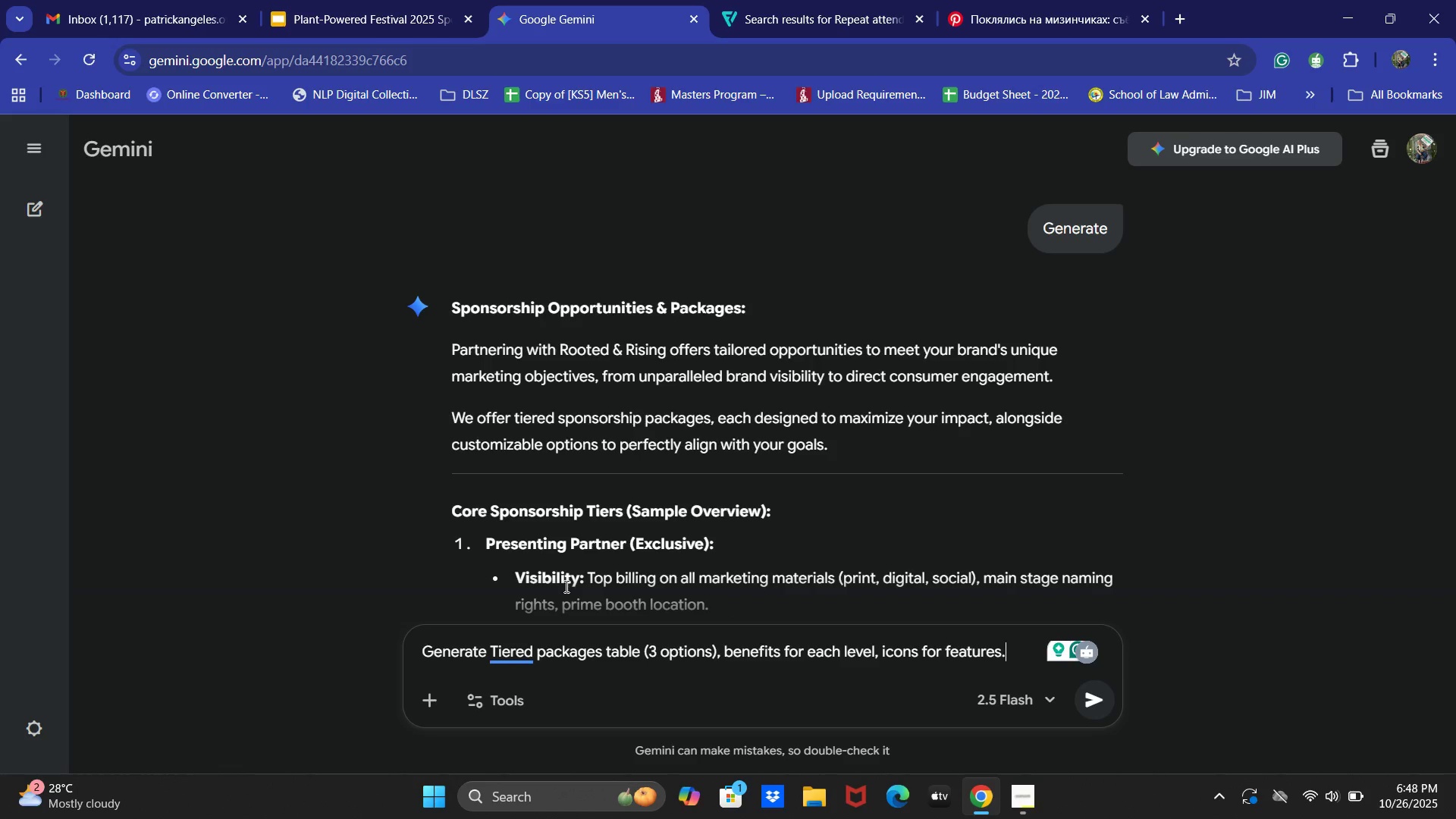 
key(Enter)
 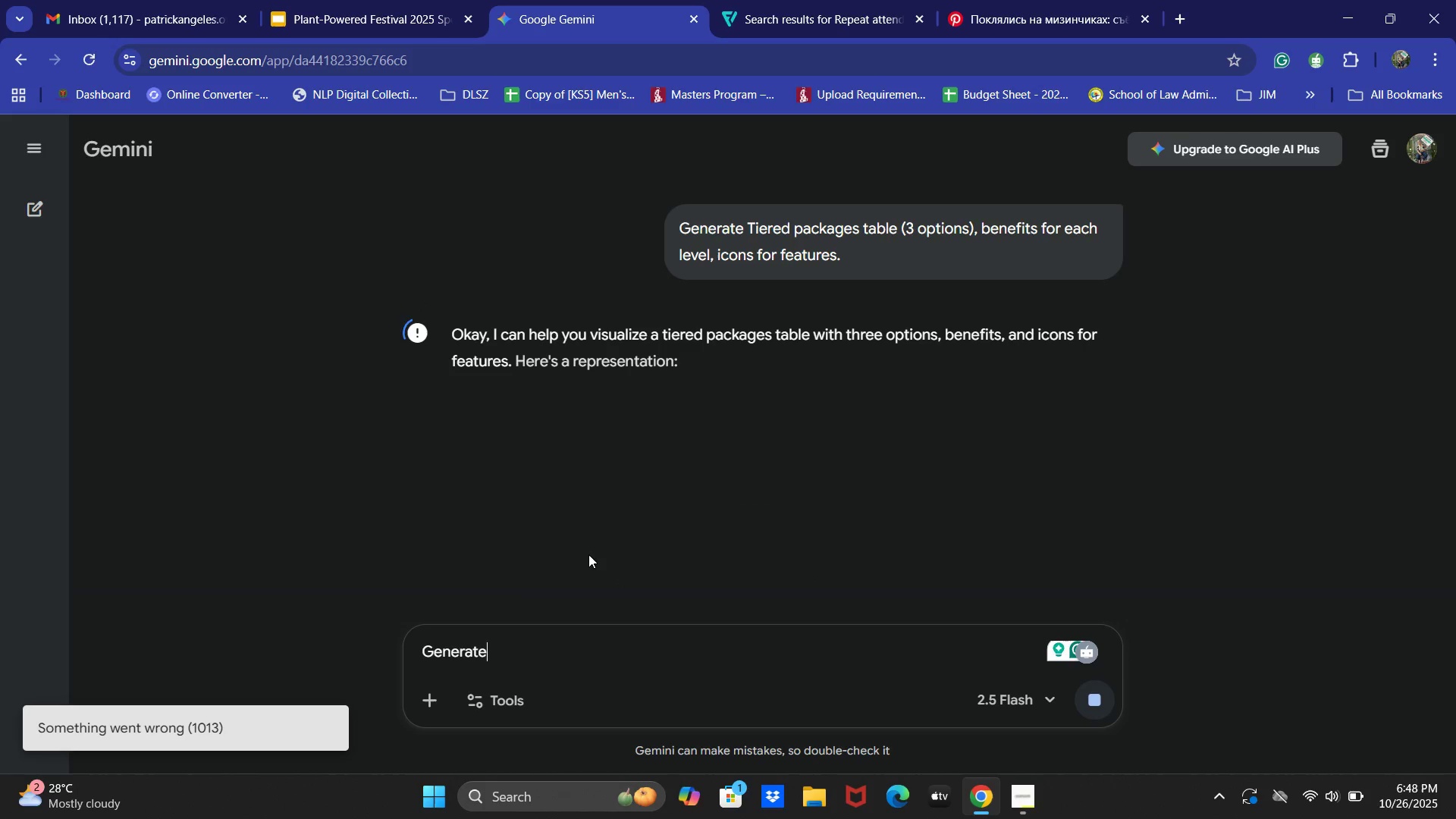 
wait(16.05)
 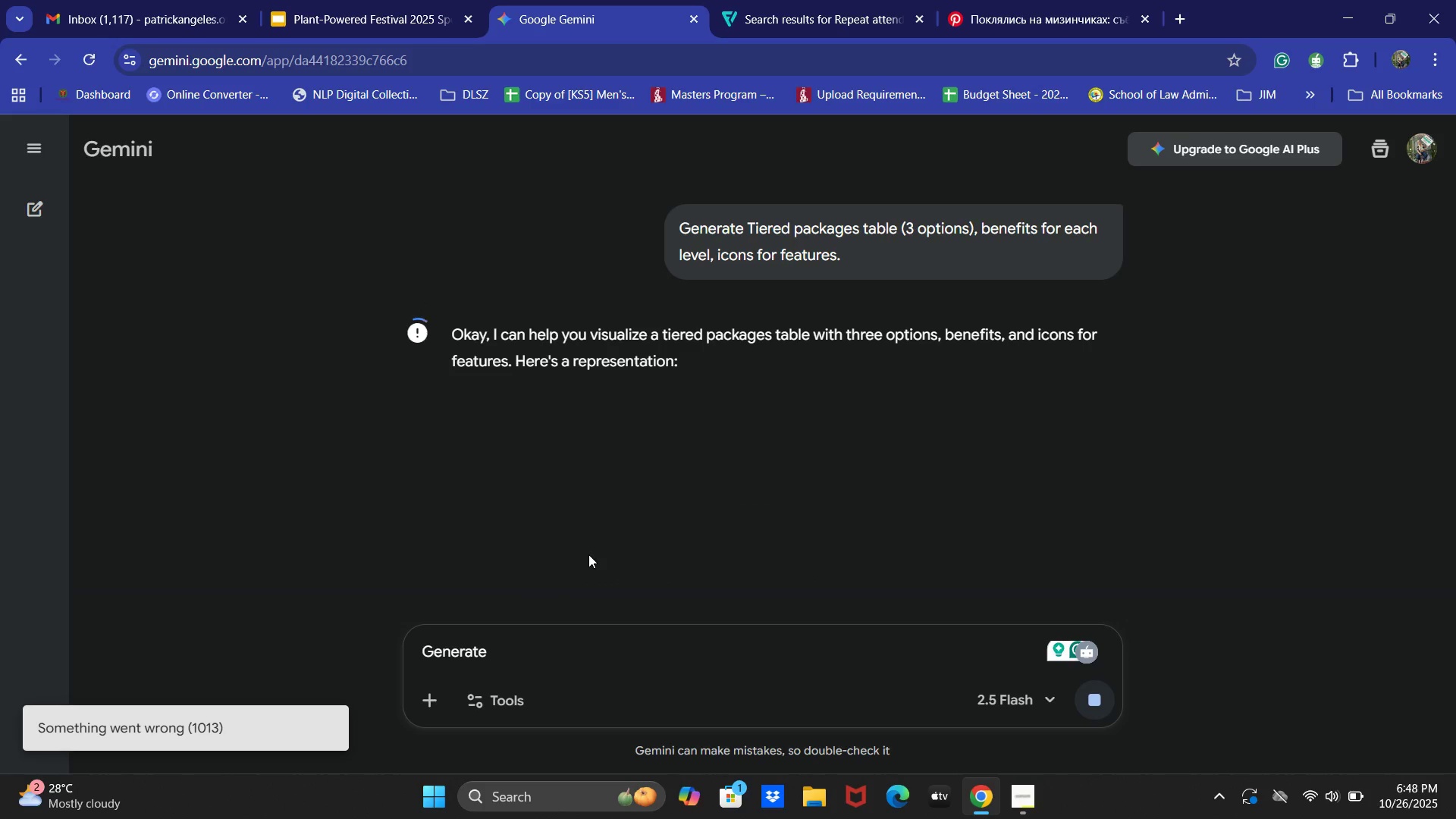 
key(Control+V)
 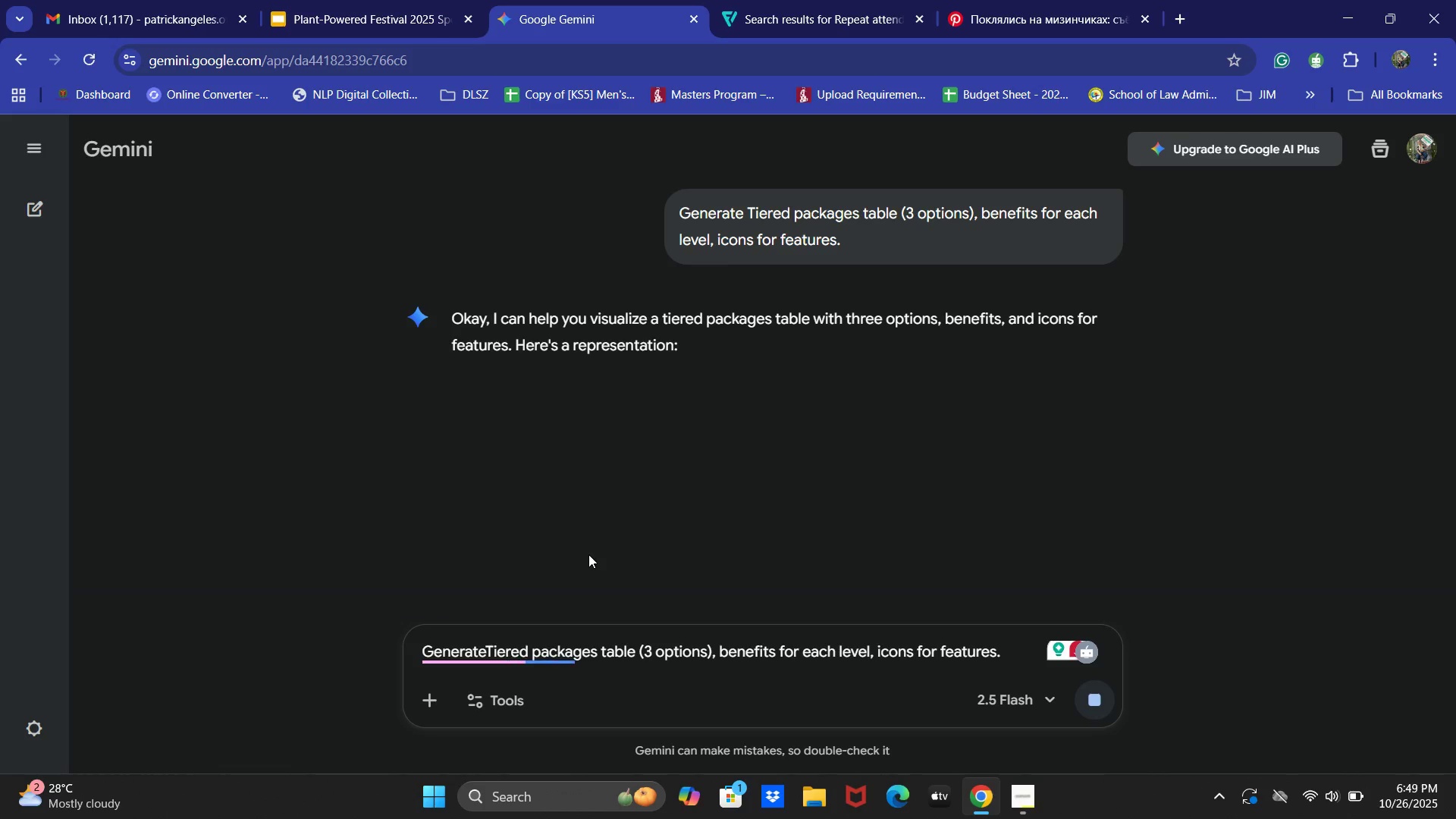 
key(ArrowLeft)
 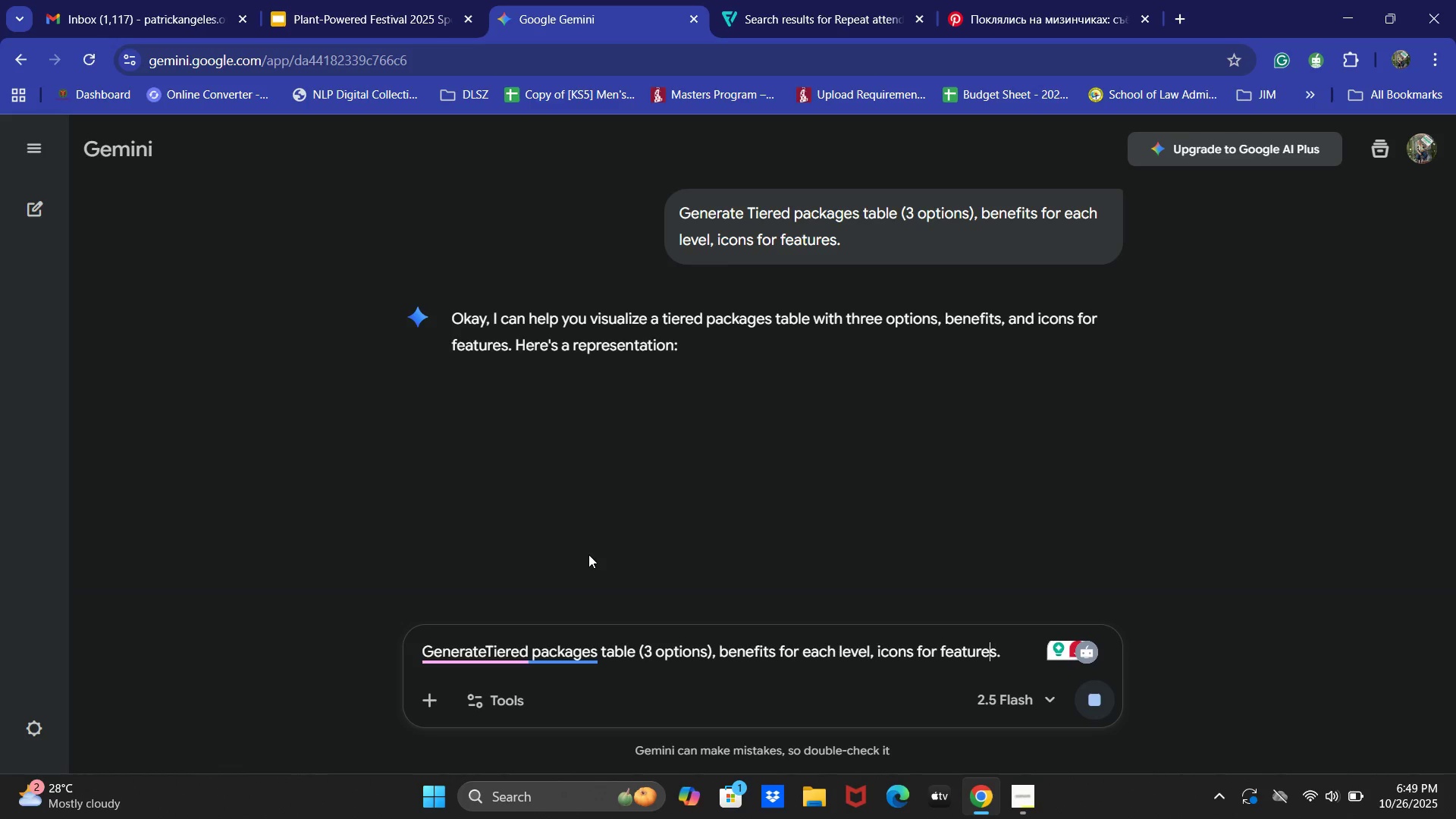 
key(ArrowLeft)
 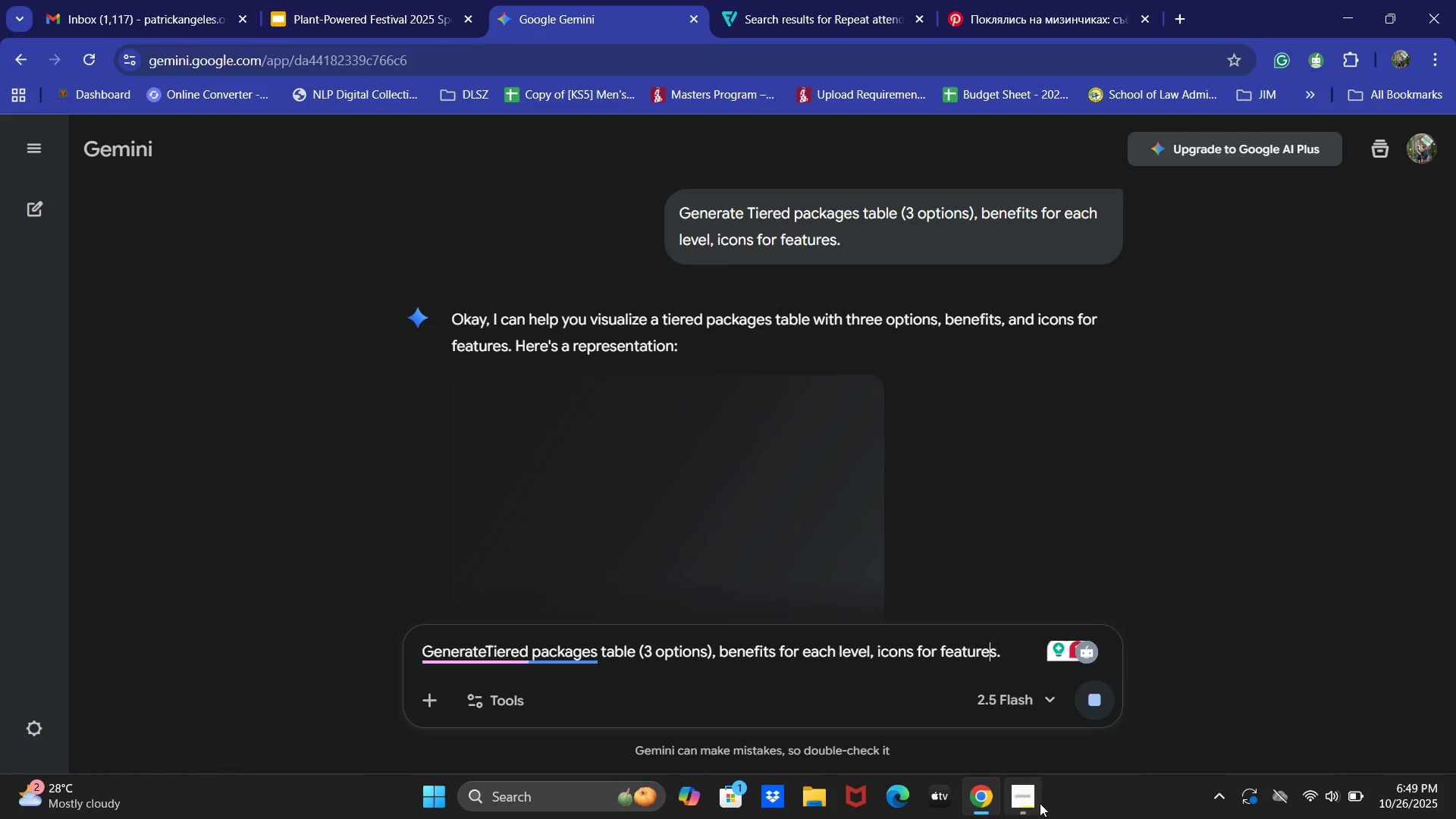 
left_click([1008, 811])